 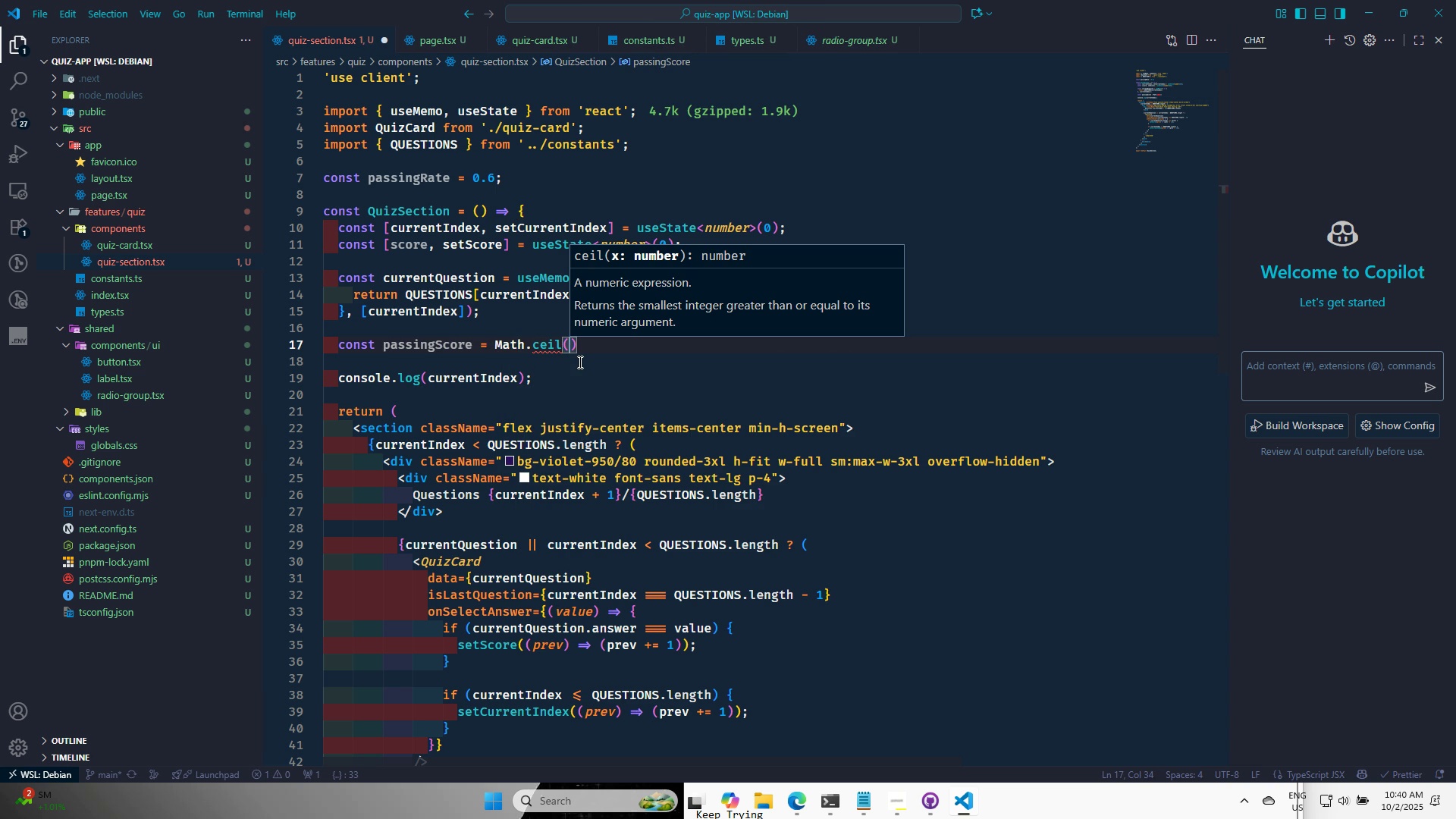 
key(Alt+AltLeft)
 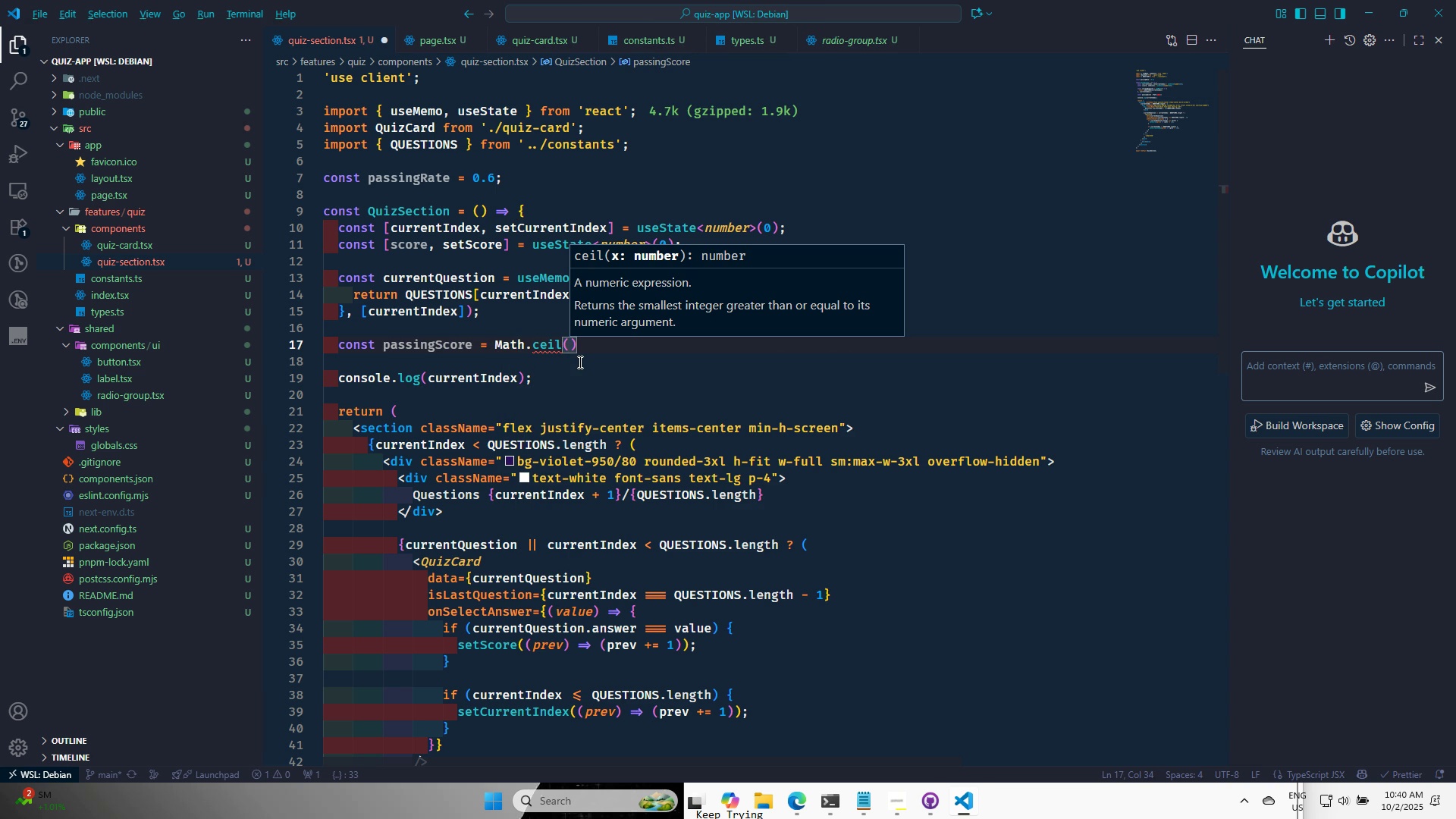 
key(Alt+Tab)
 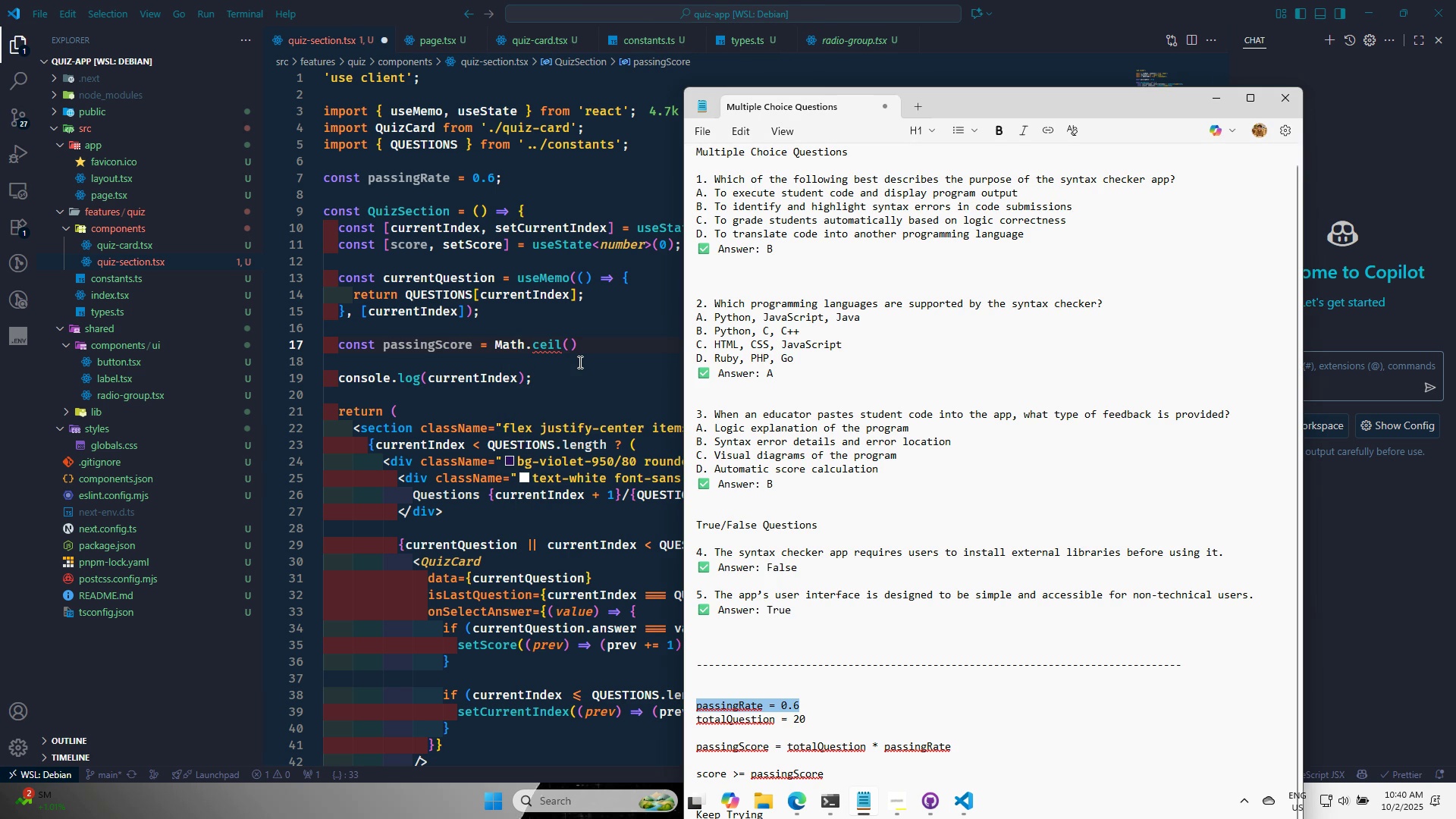 
key(Alt+AltLeft)
 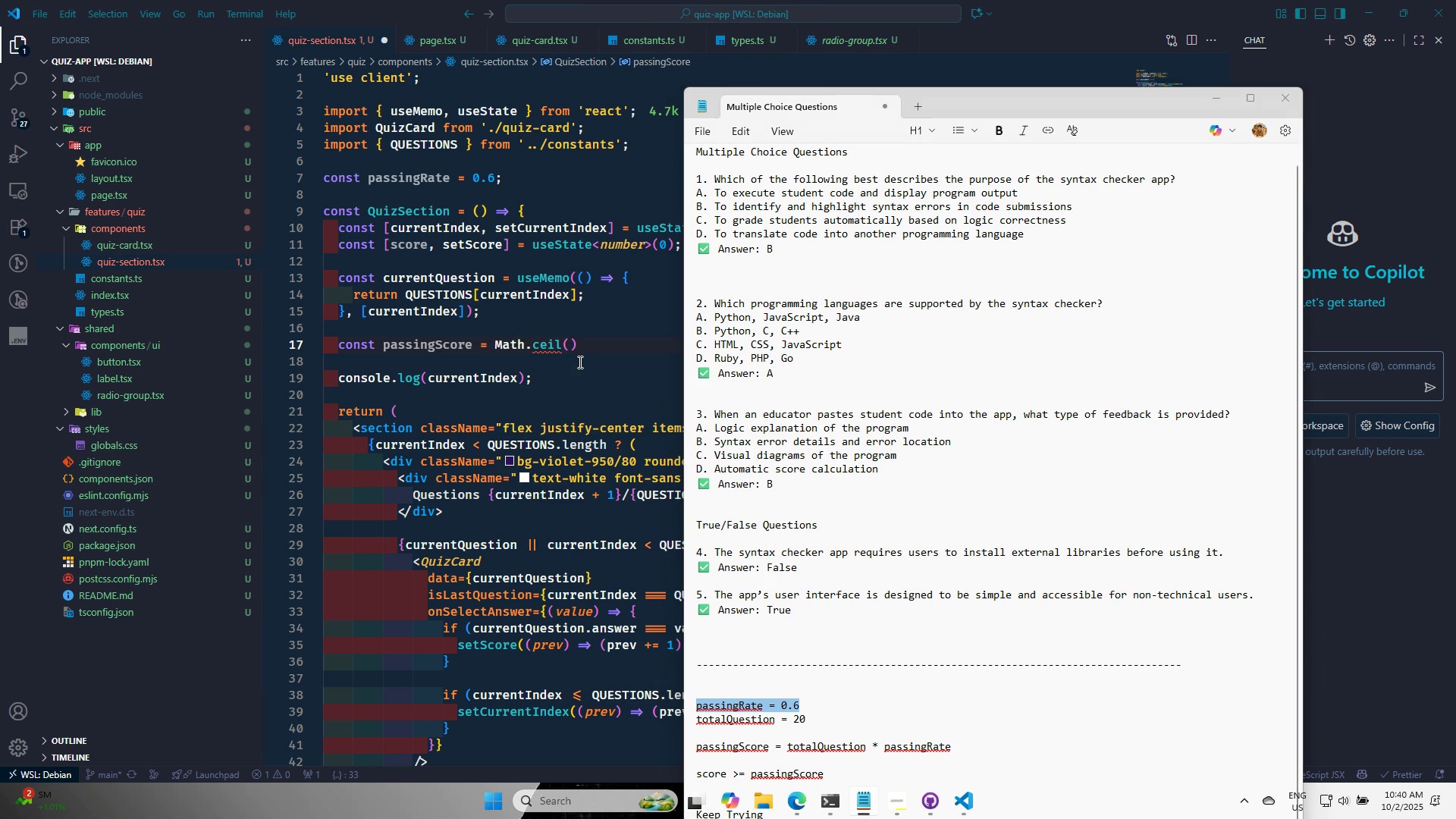 
key(Alt+Tab)
 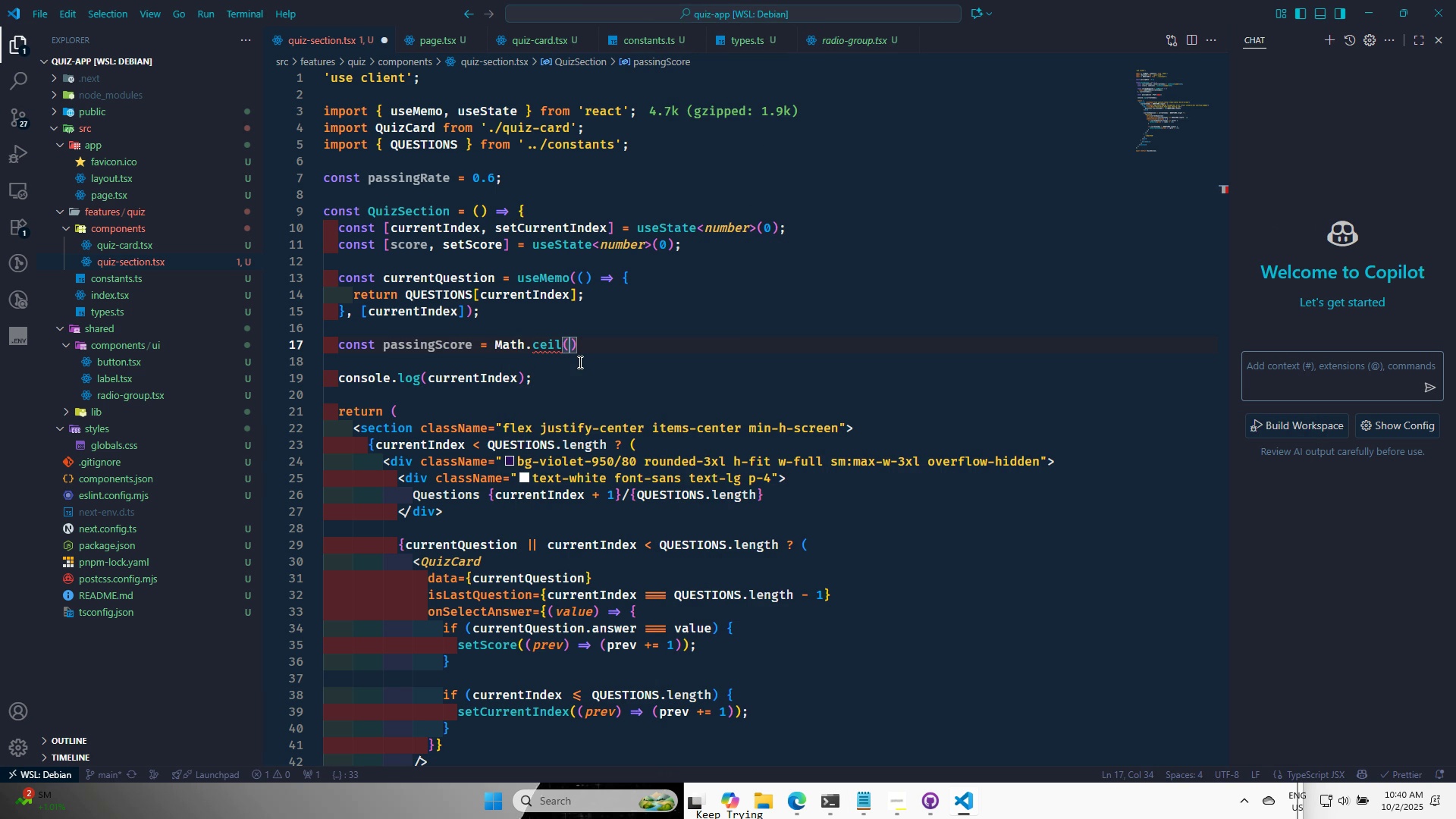 
key(CapsLock)
 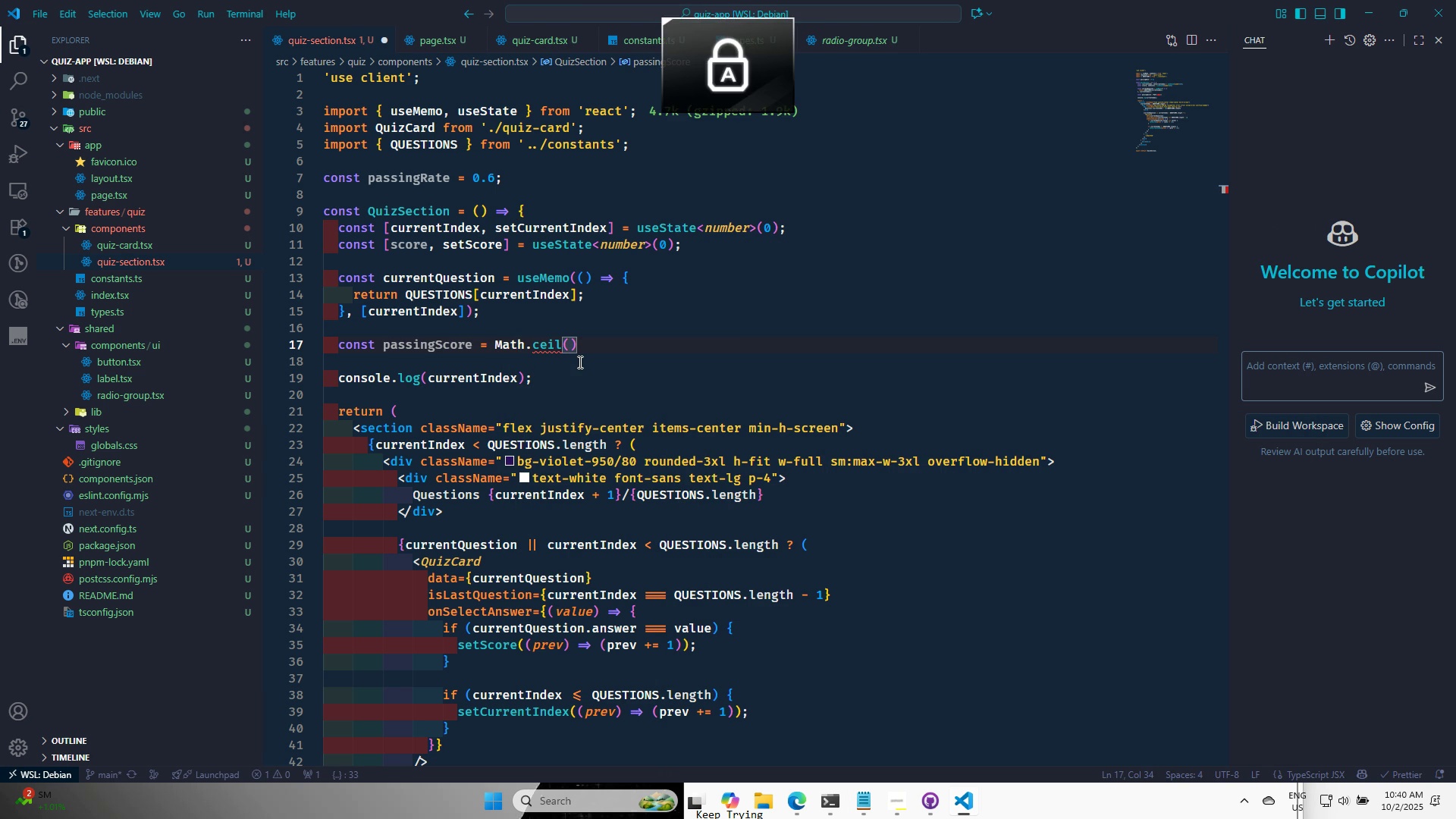 
key(Q)
 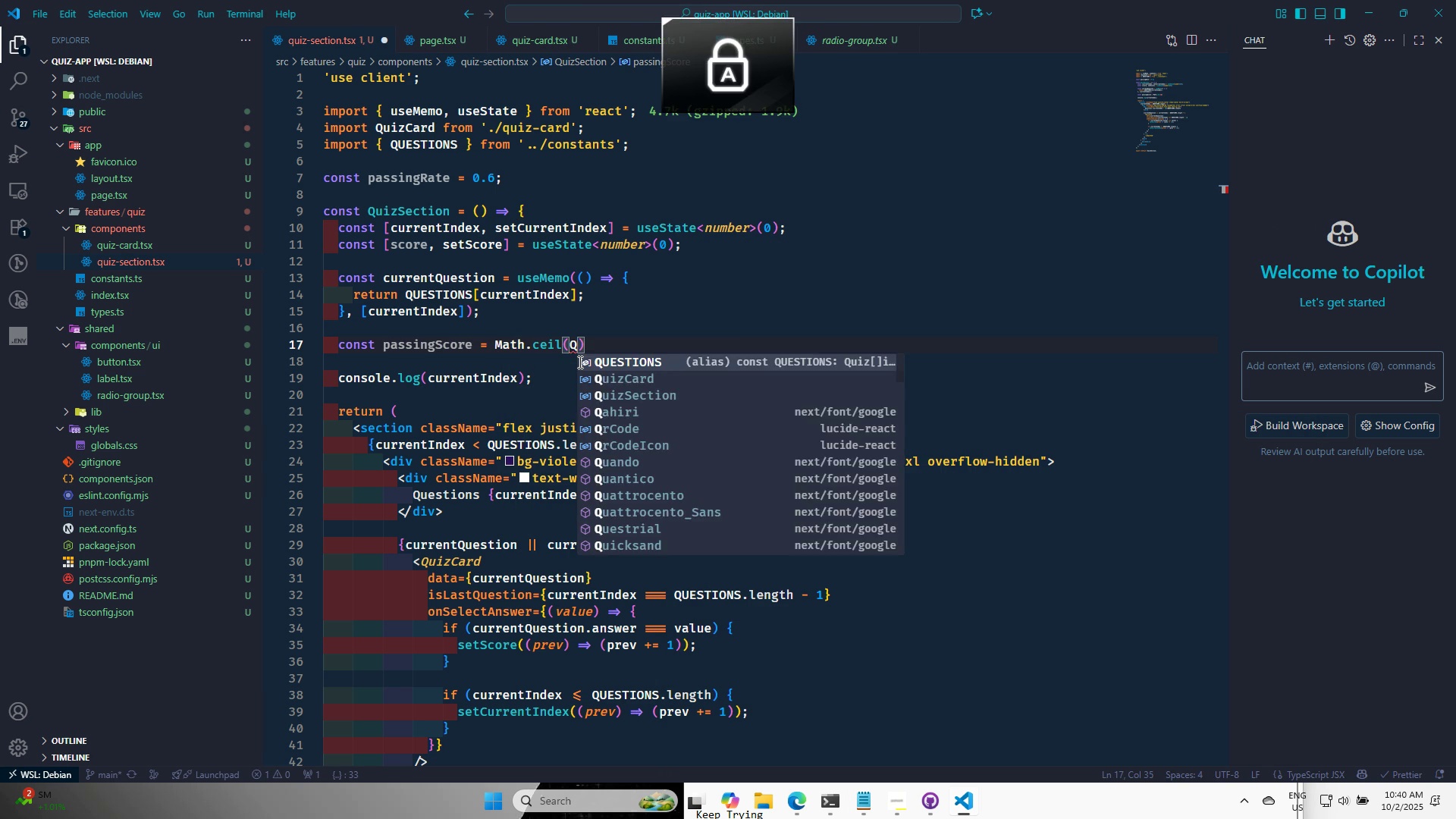 
key(Enter)
 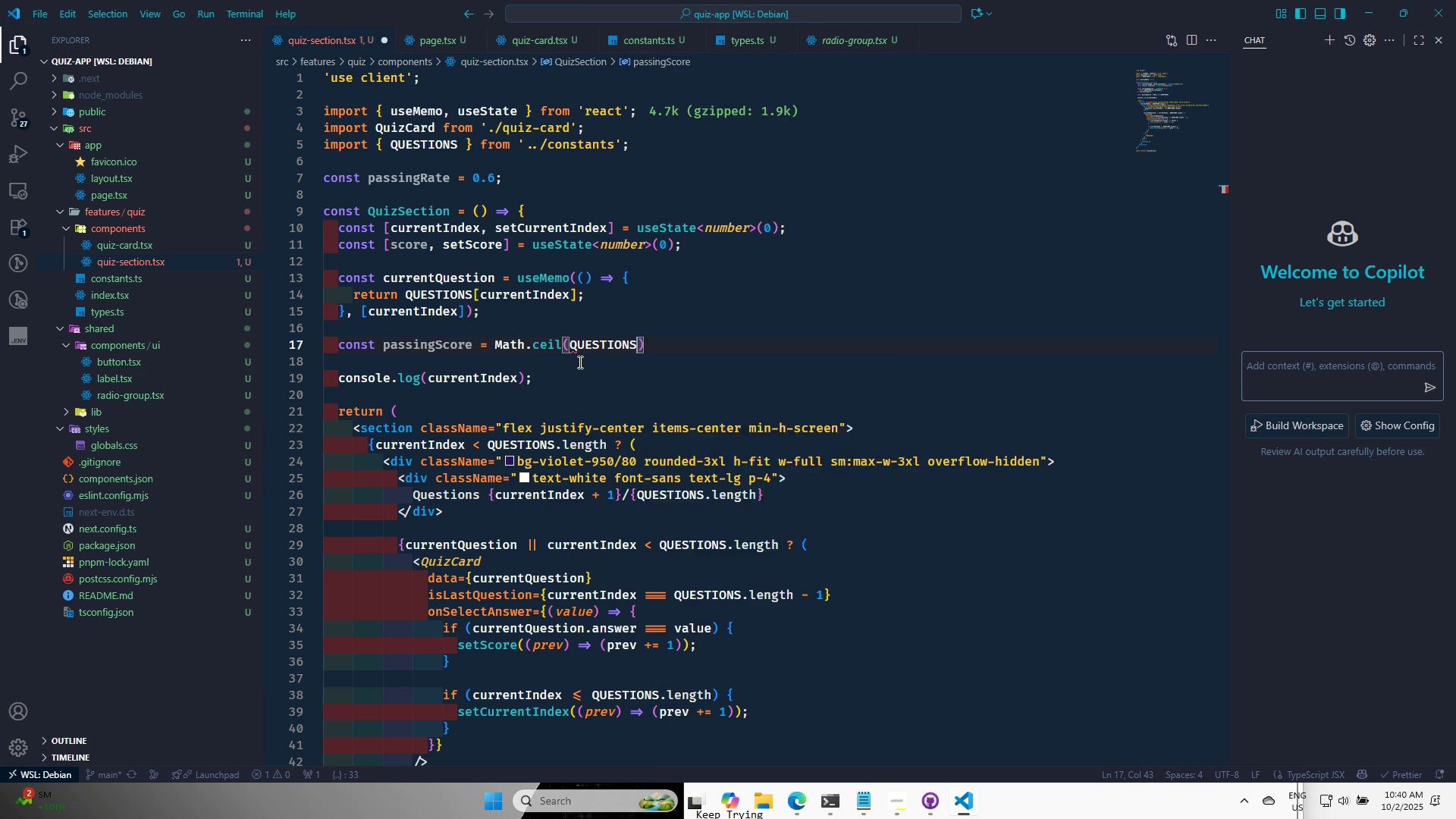 
key(Period)
 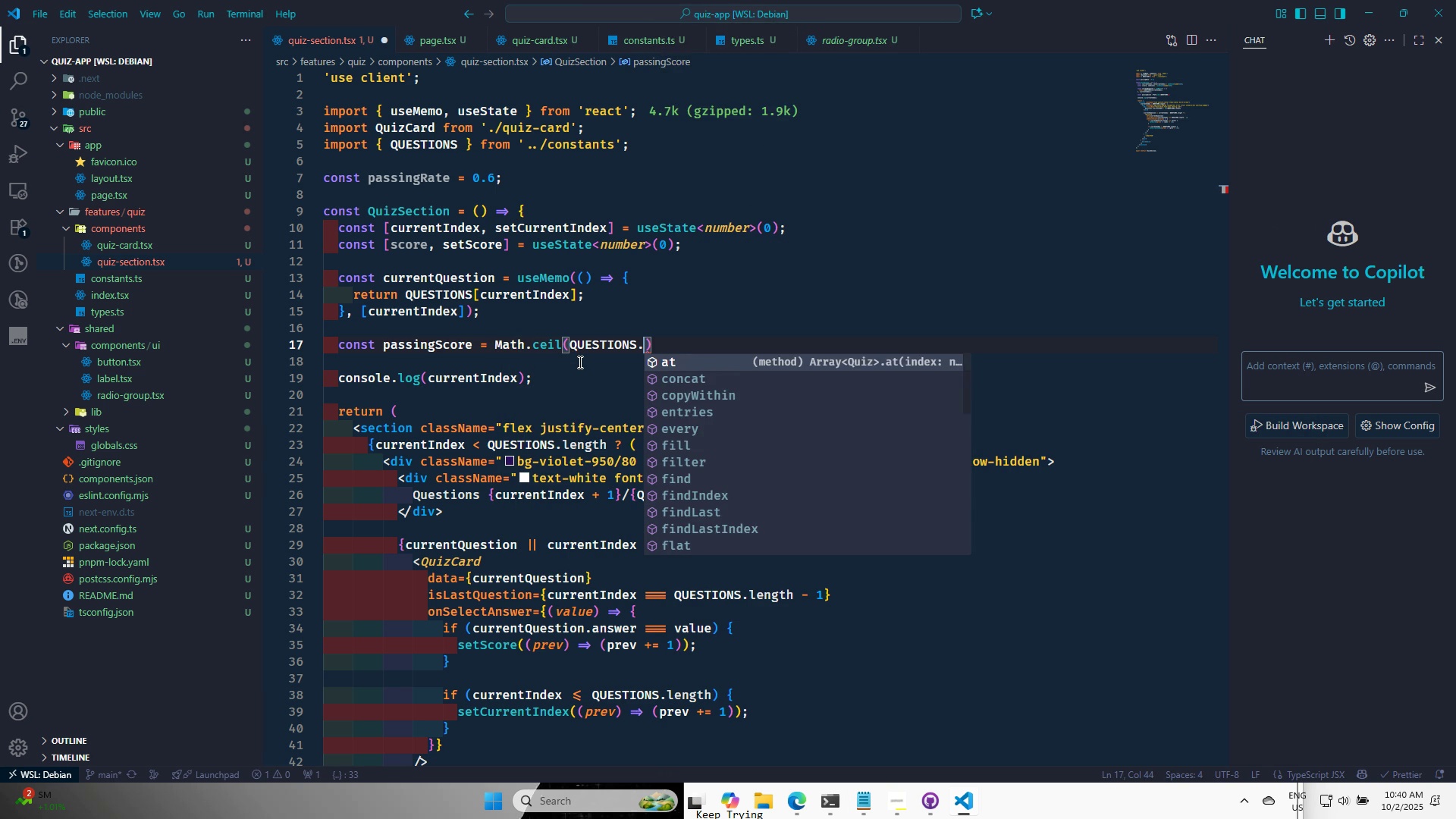 
key(CapsLock)
 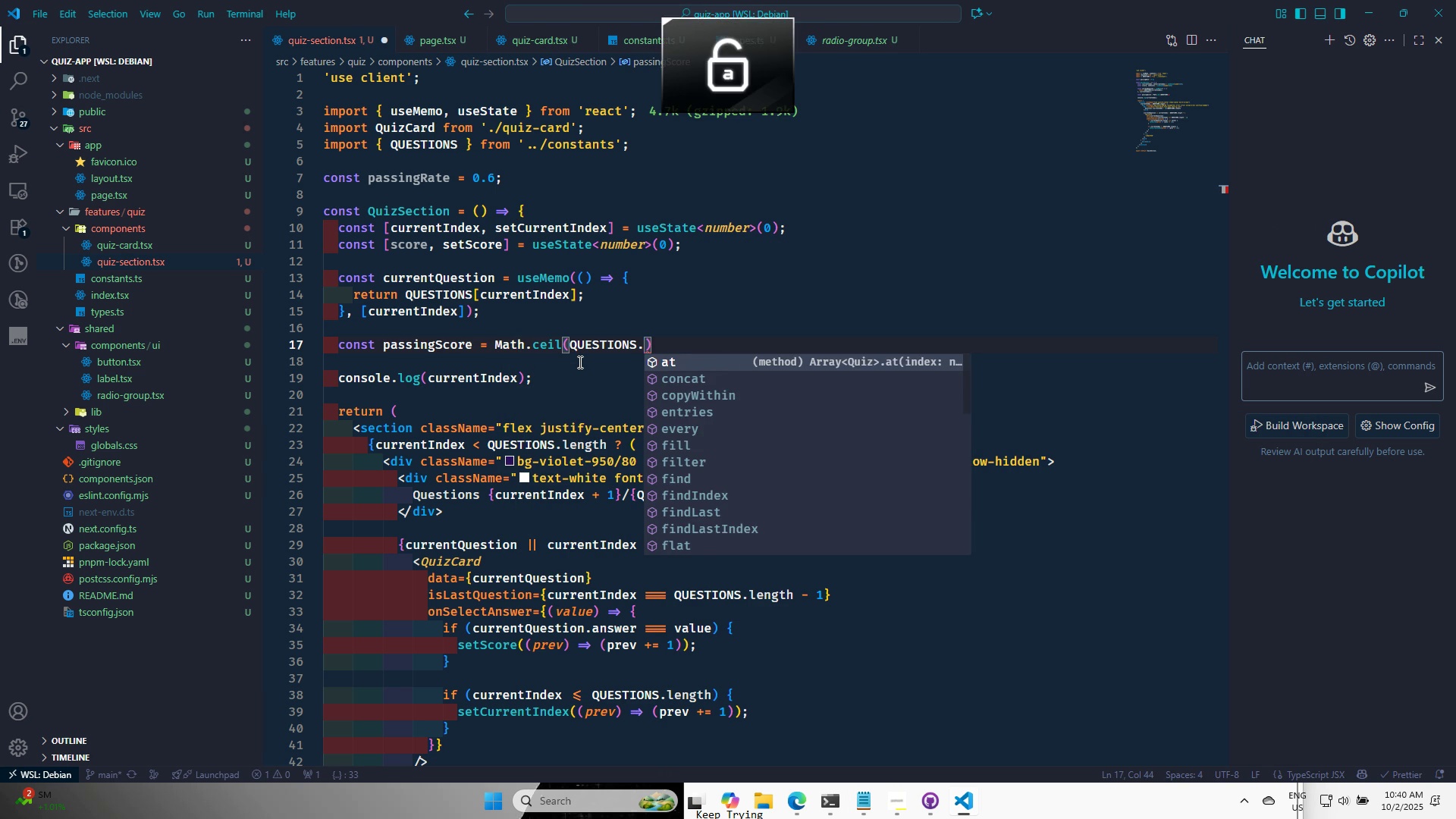 
key(L)
 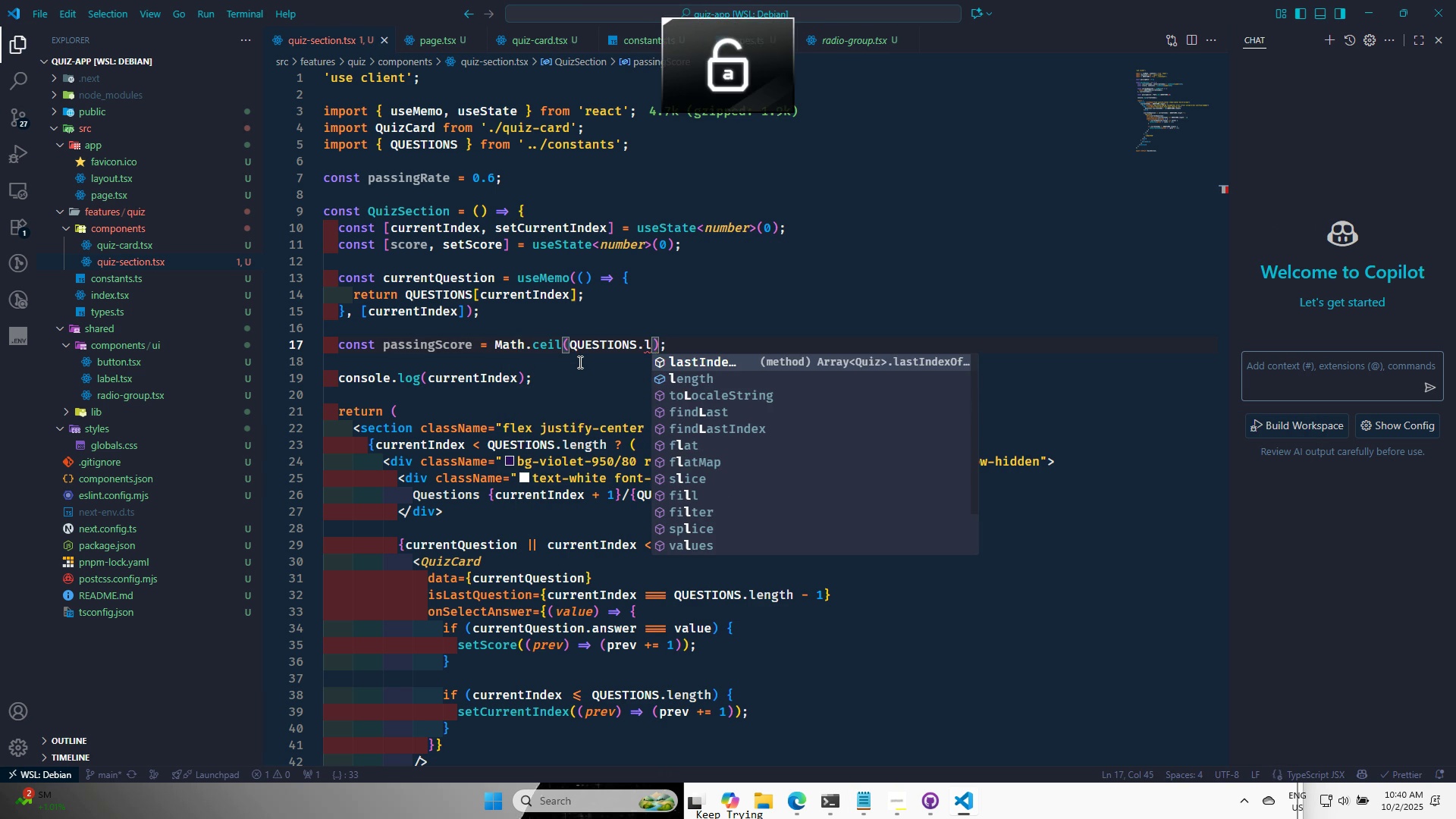 
key(ArrowDown)
 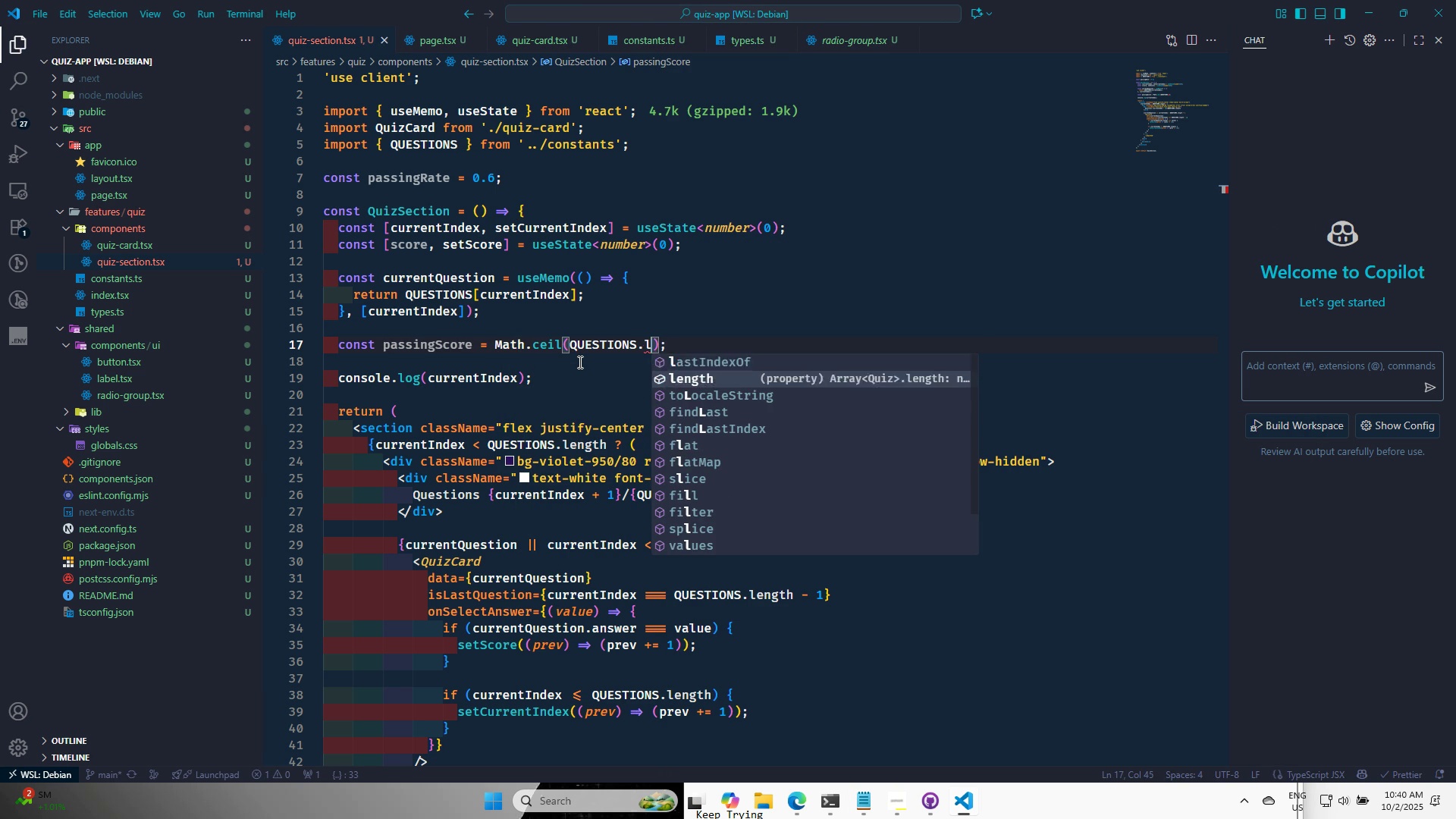 
key(Enter)
 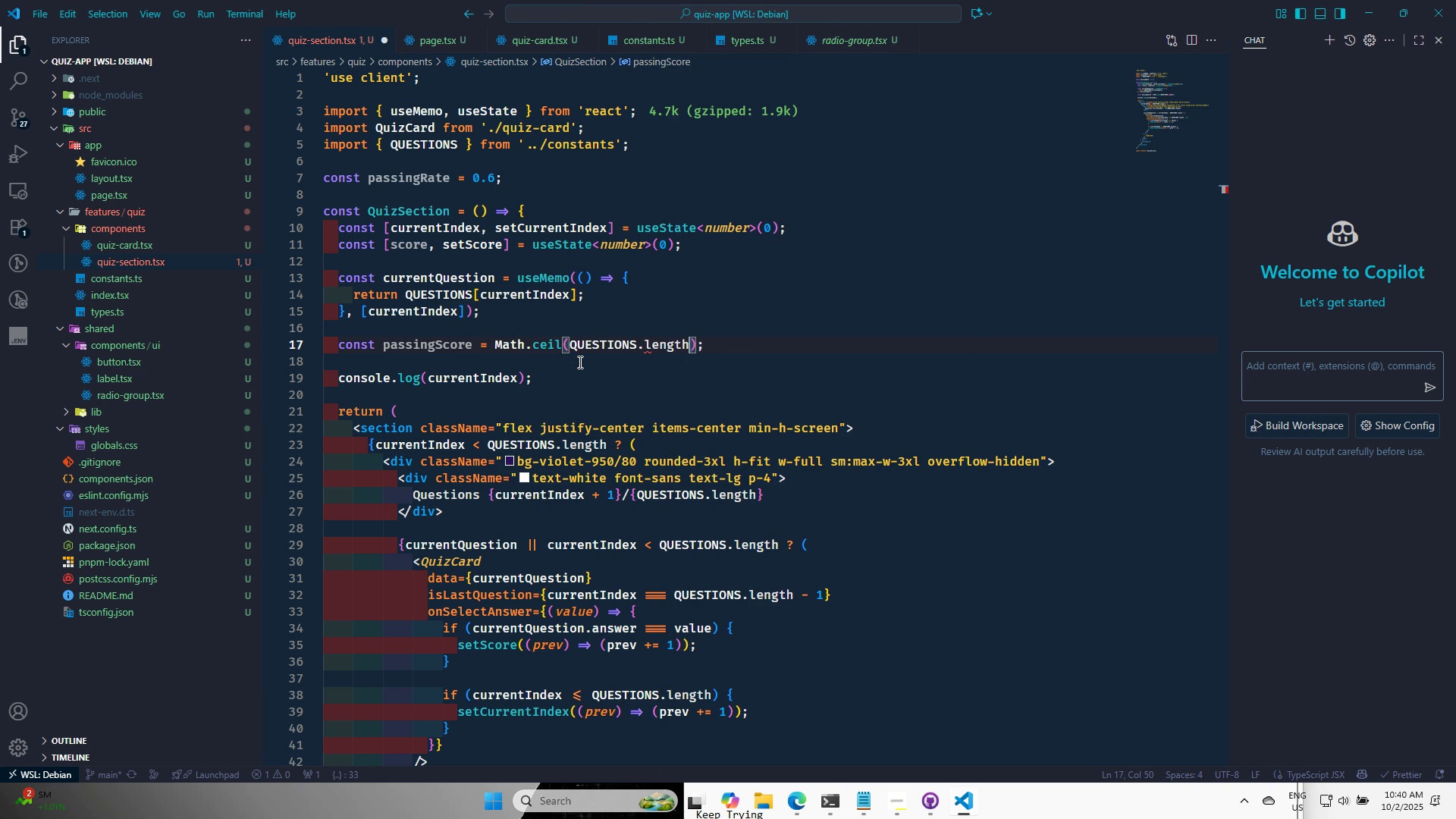 
type( * pas)